 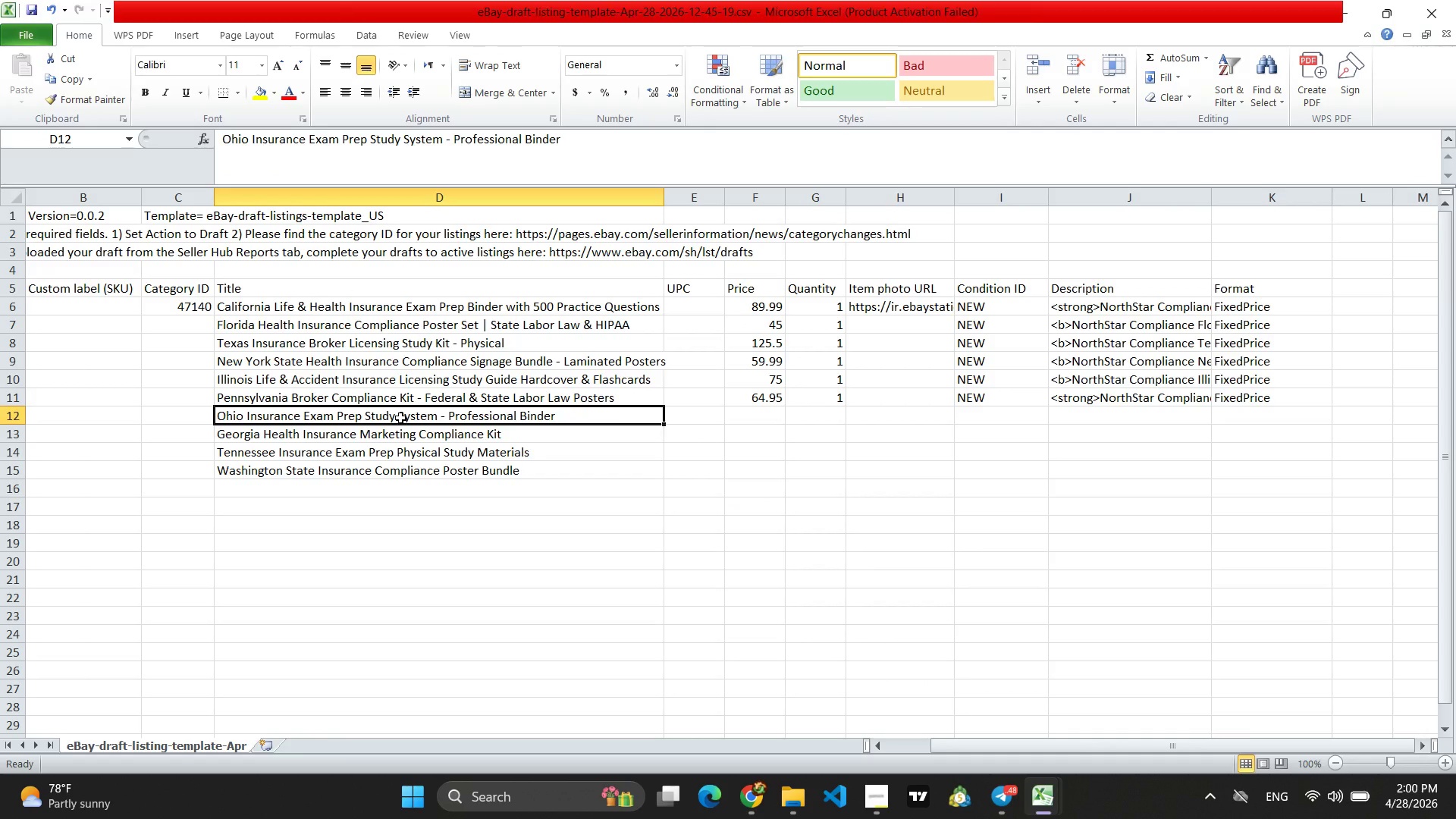 
left_click([741, 796])
 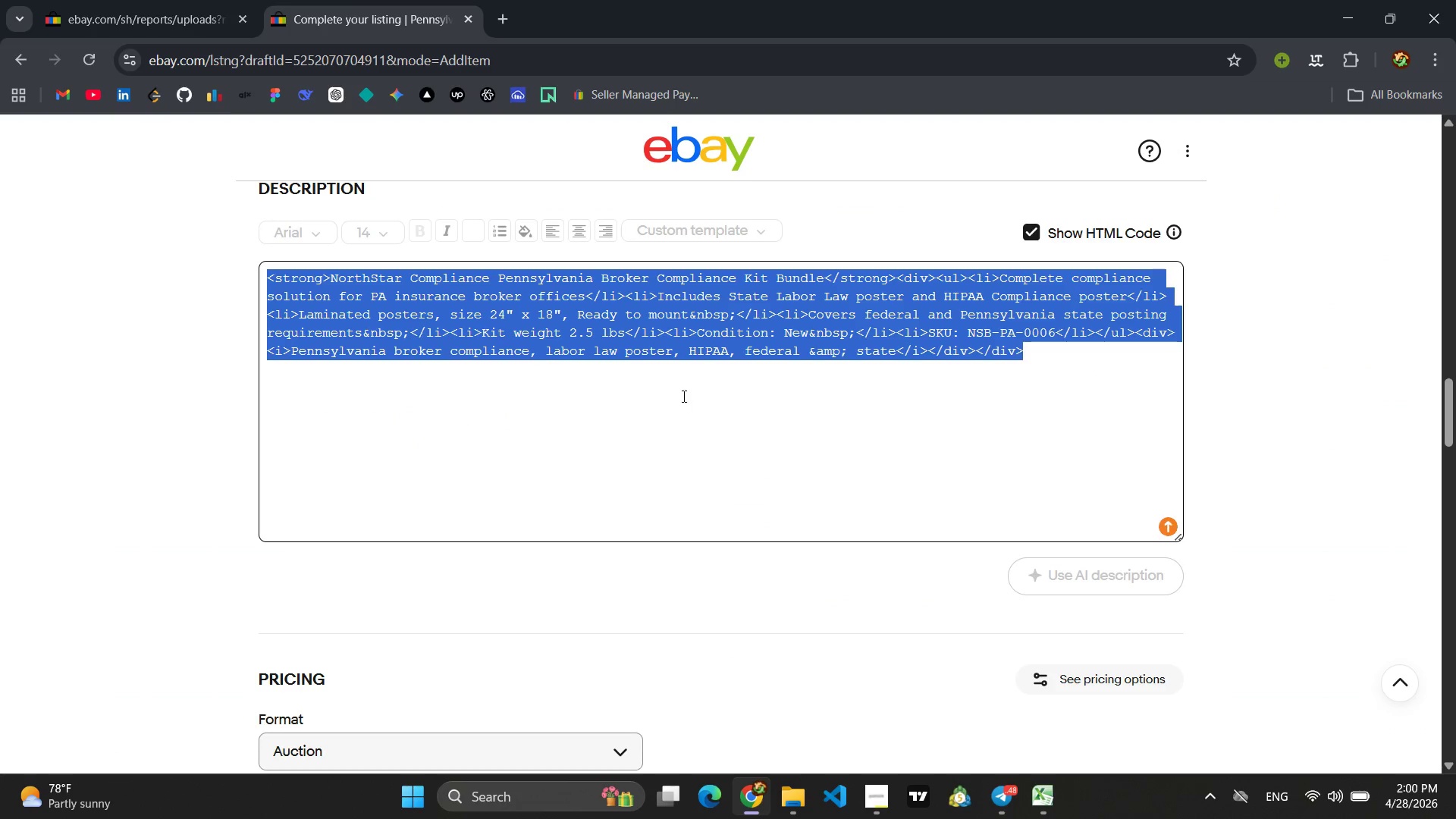 
left_click([713, 476])
 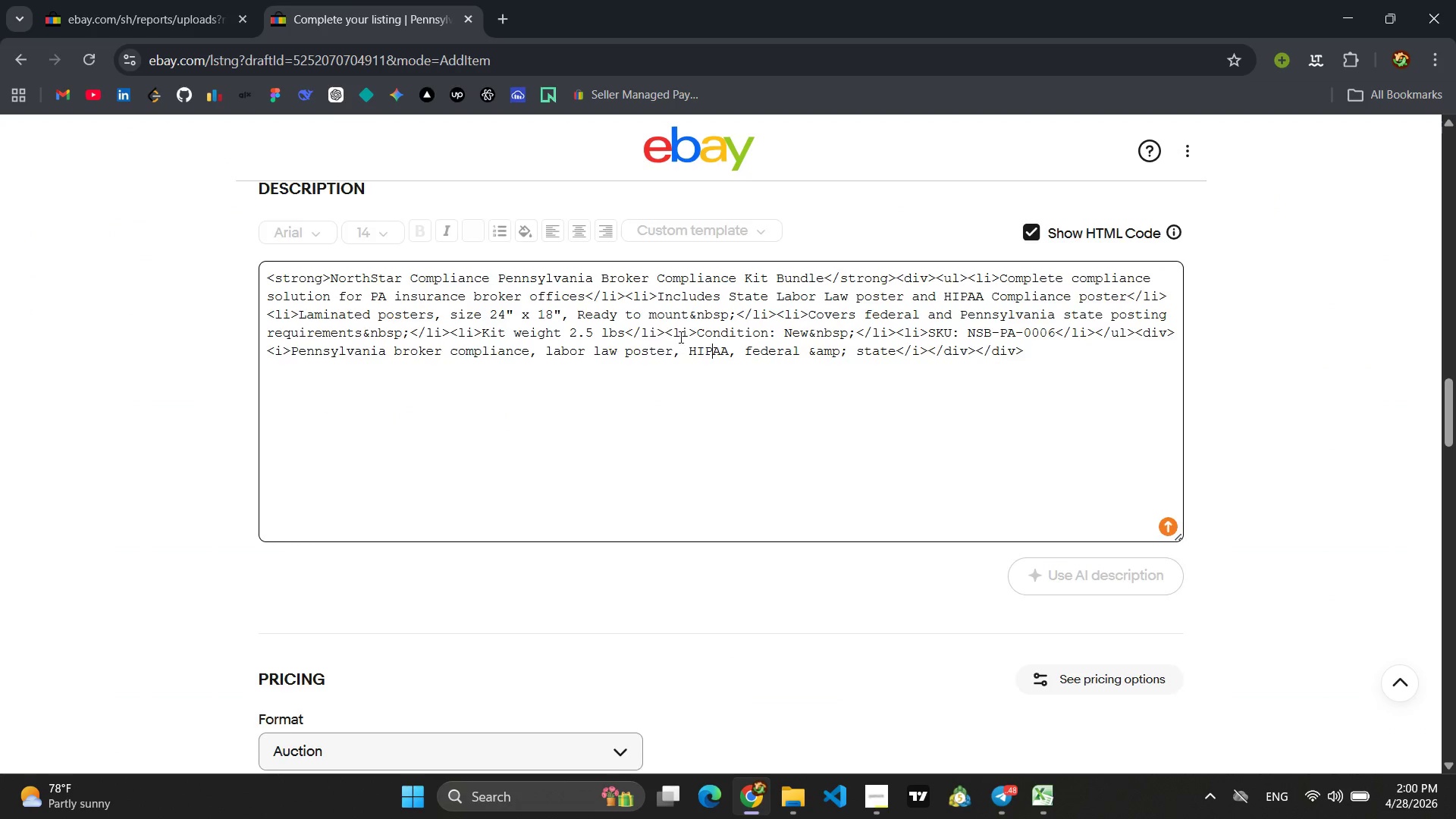 
scroll: coordinate [679, 337], scroll_direction: up, amount: 21.0
 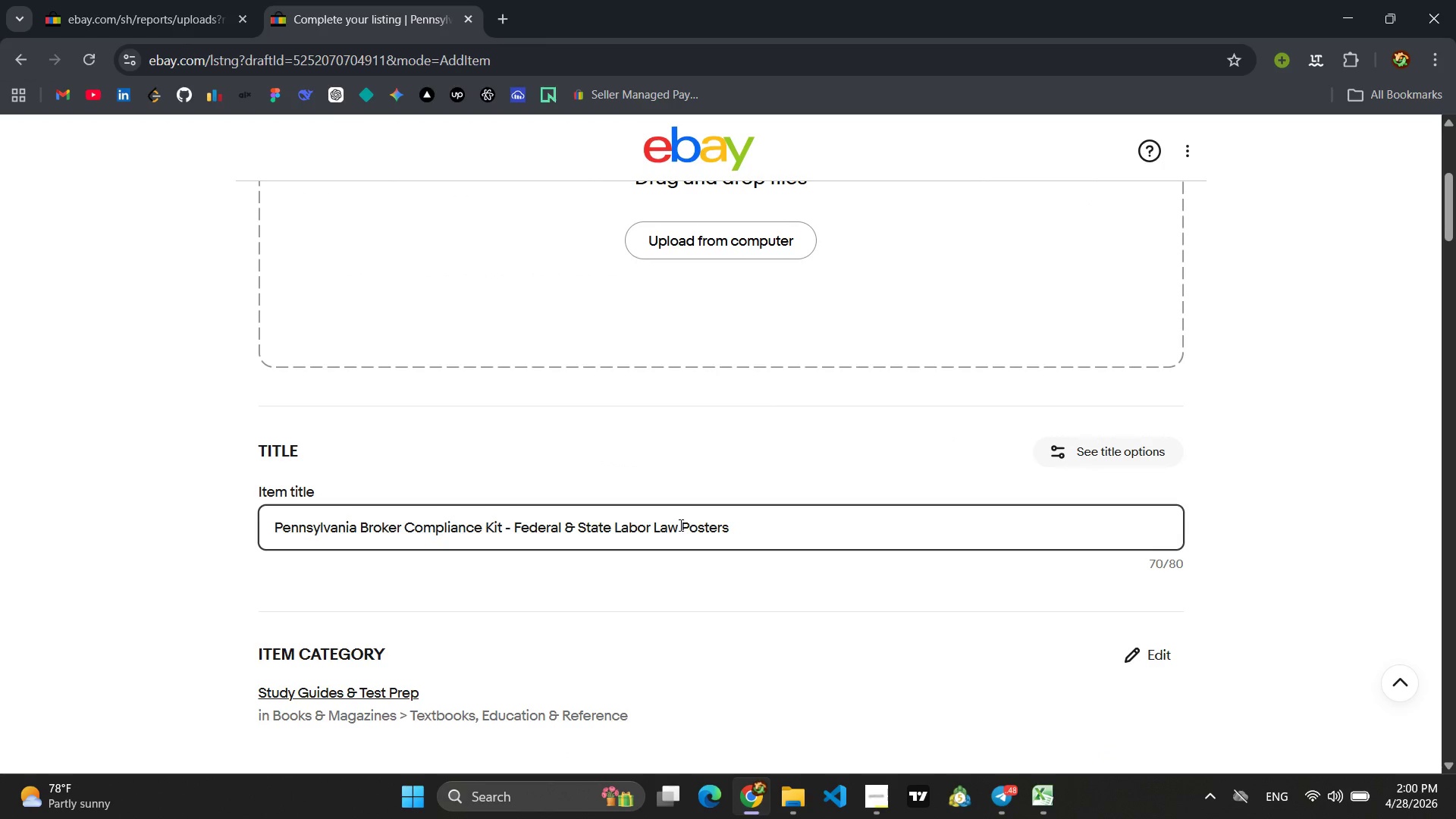 
wait(8.33)
 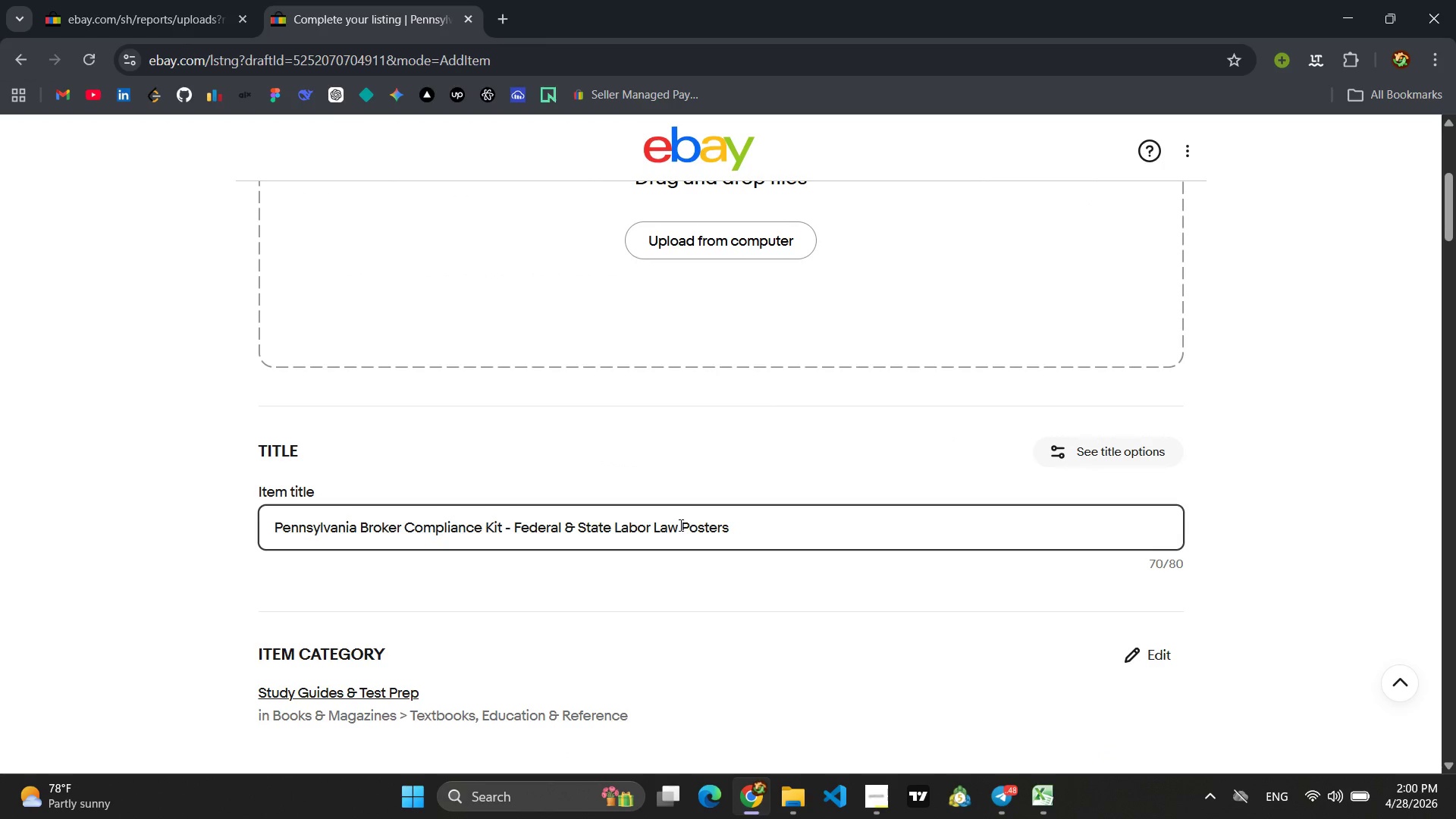 
left_click_drag(start_coordinate=[736, 529], to_coordinate=[250, 526])
 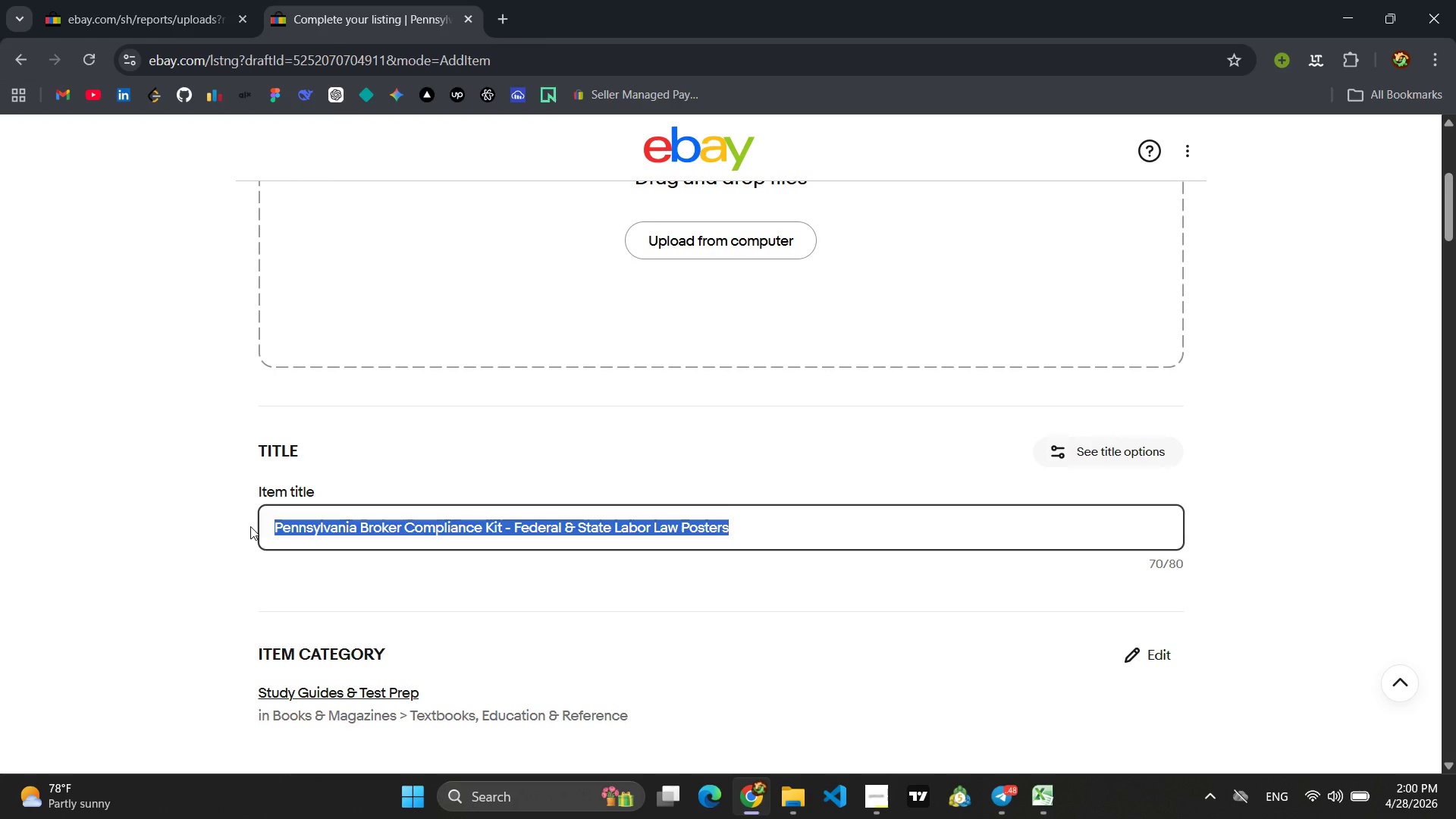 
key(Backspace)
type(Oi)
key(Backspace)
type(hio Insurane)
key(Backspace)
type(e Exam Prep Study System Professional Binder 50 Qe)
key(Backspace)
type(uestions )
key(Backspace)
 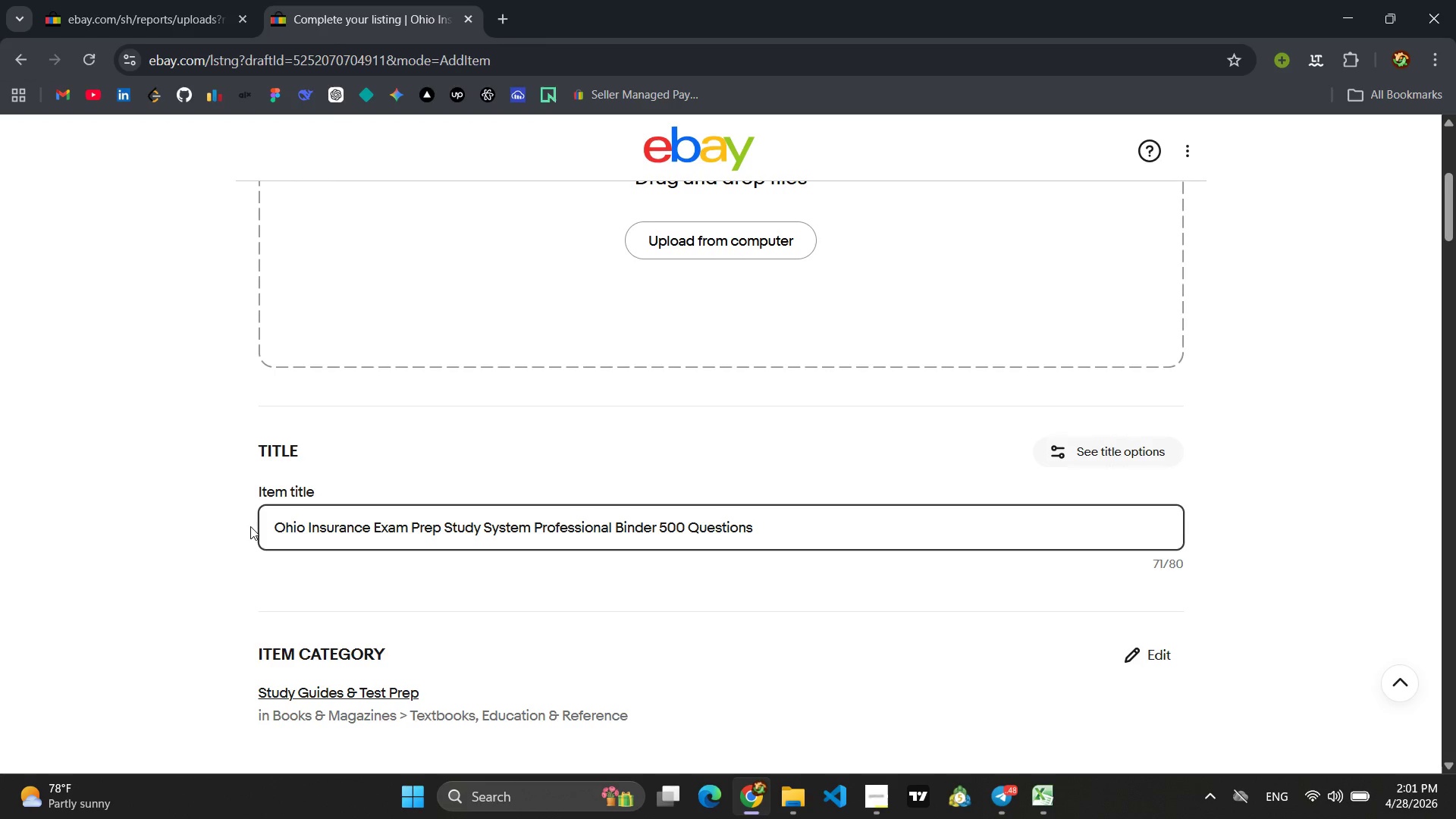 
hold_key(key=C, duration=20.61)
 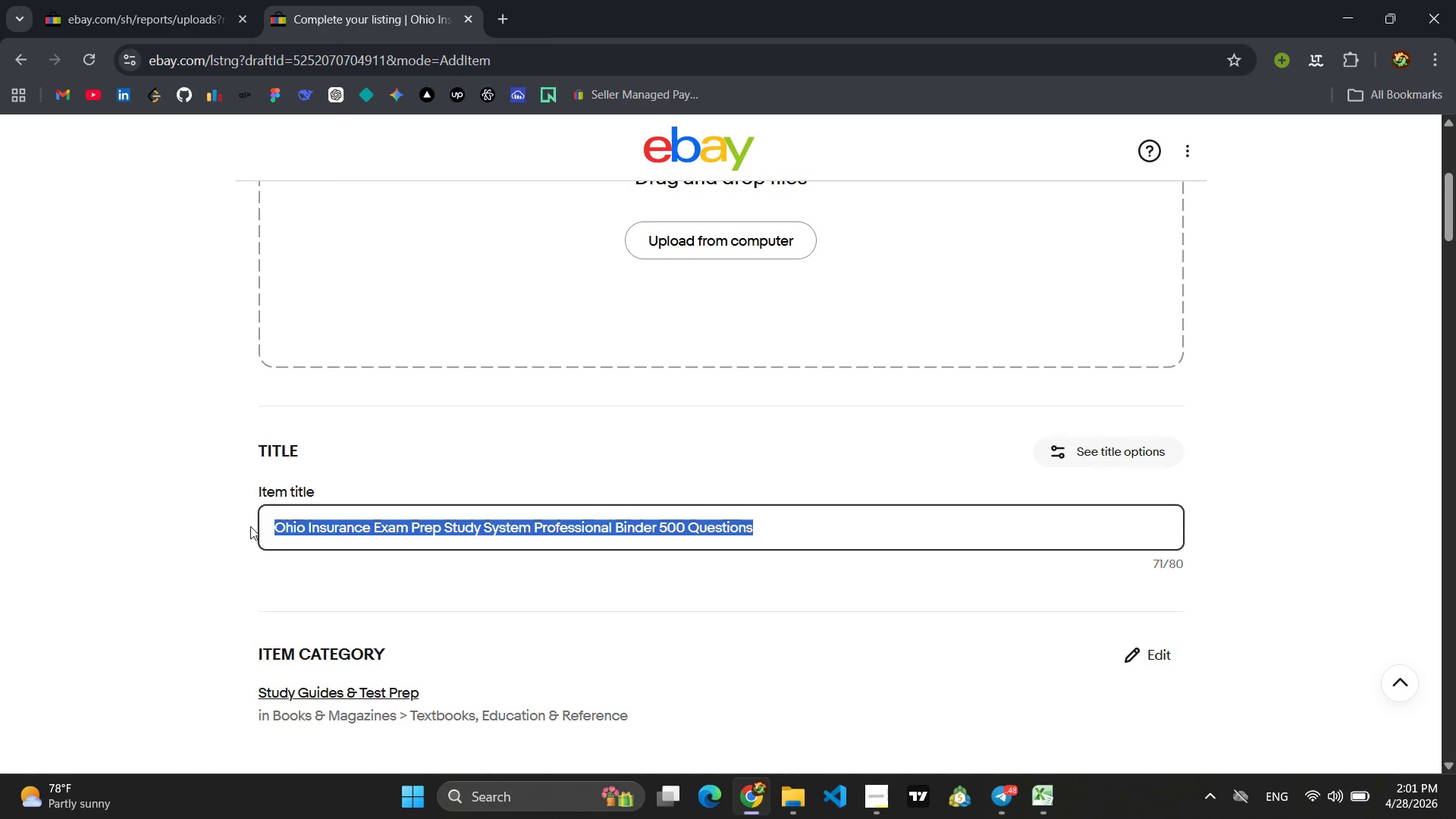 
key(Control+A)
 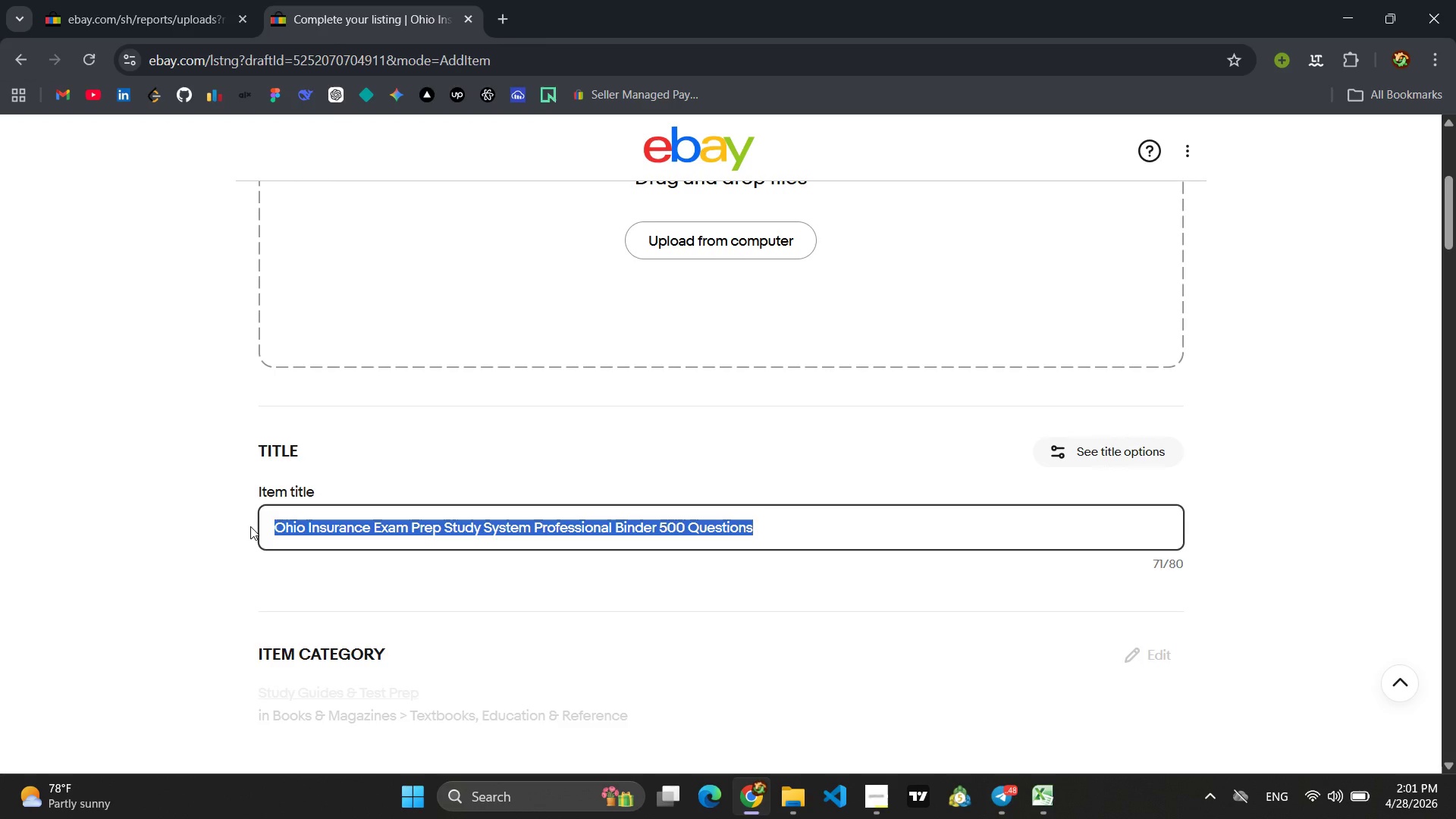 
hold_key(key=ControlLeft, duration=0.44)
 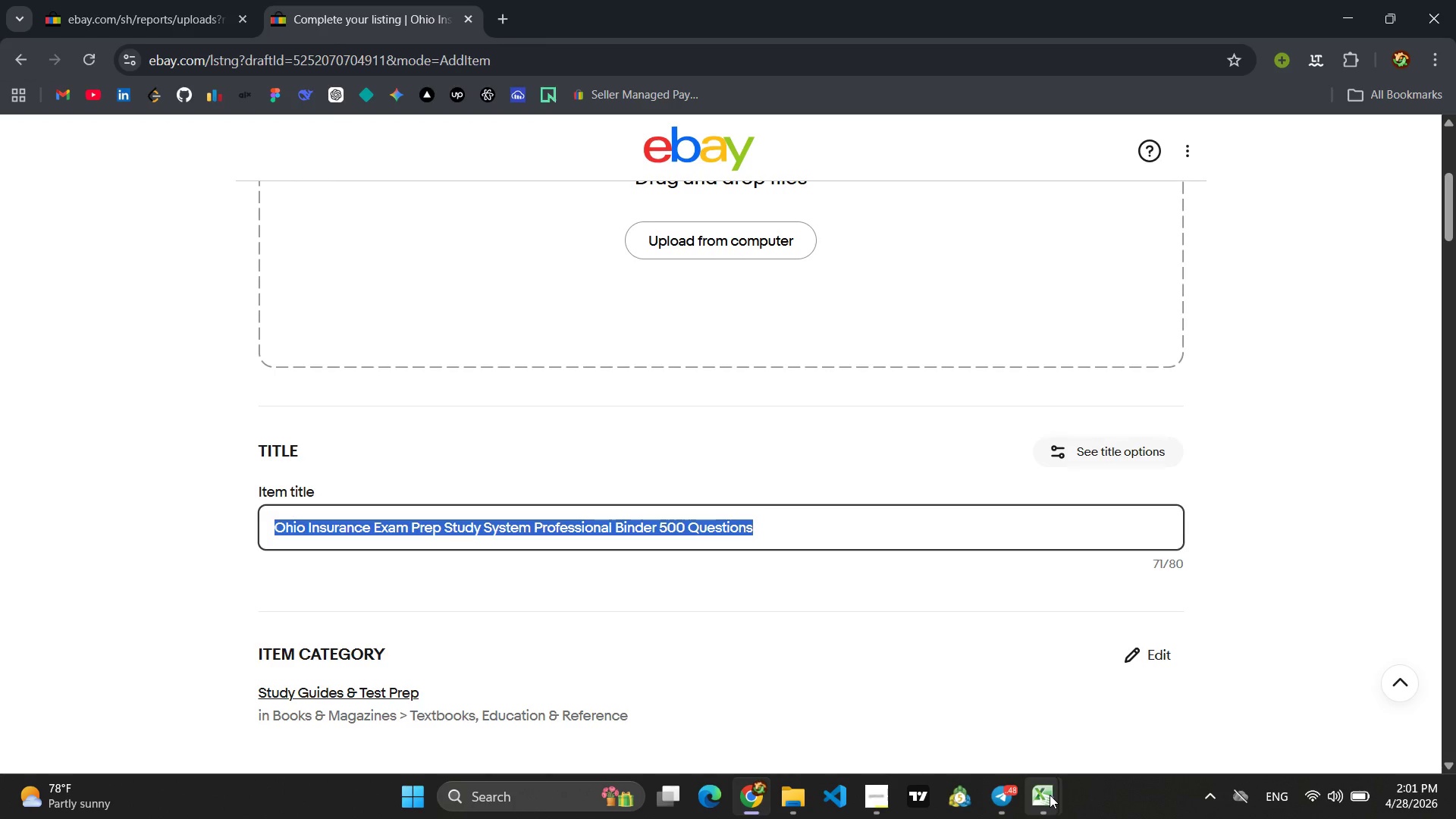 
left_click([1114, 704])
 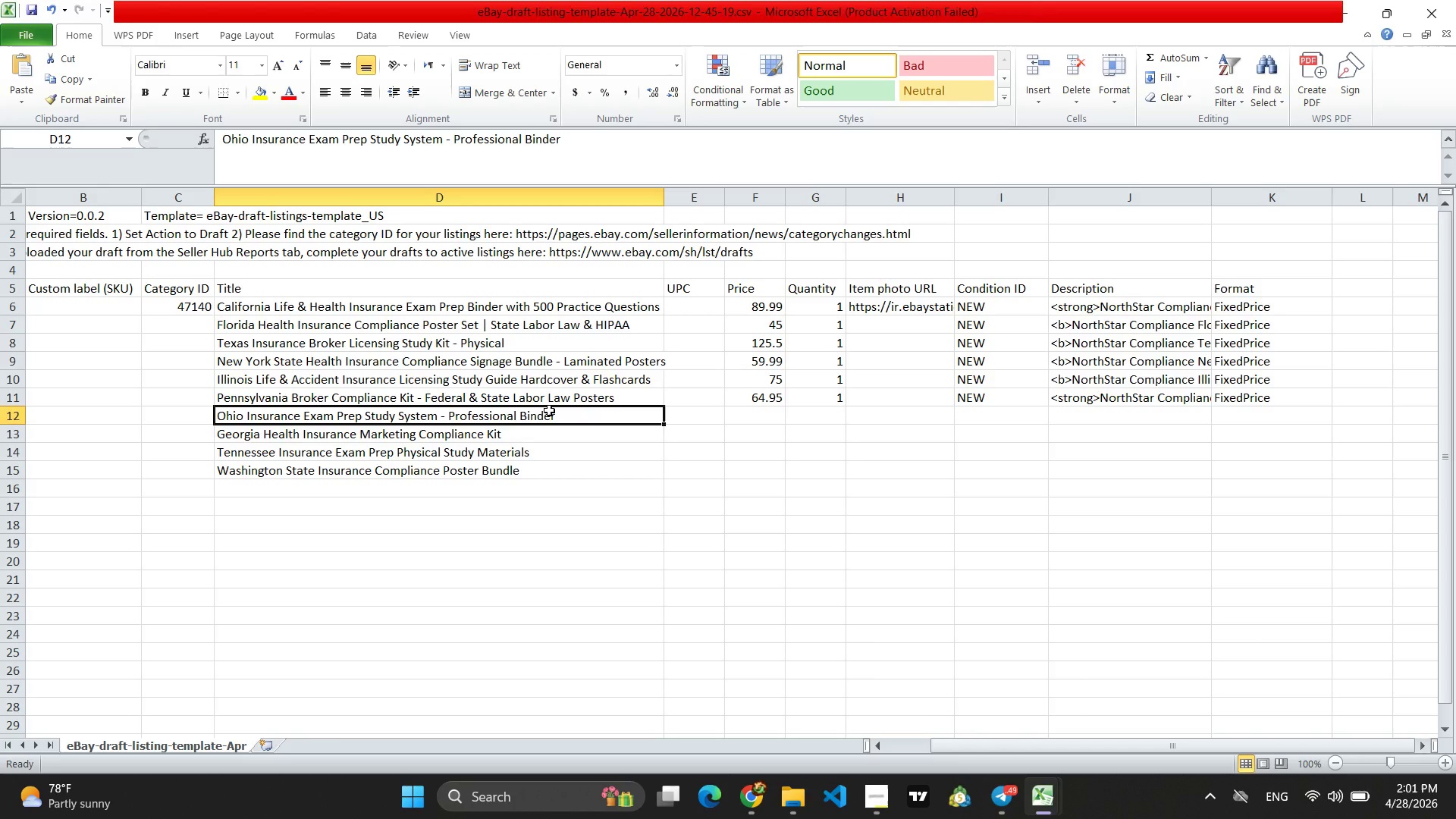 
key(Control+V)
 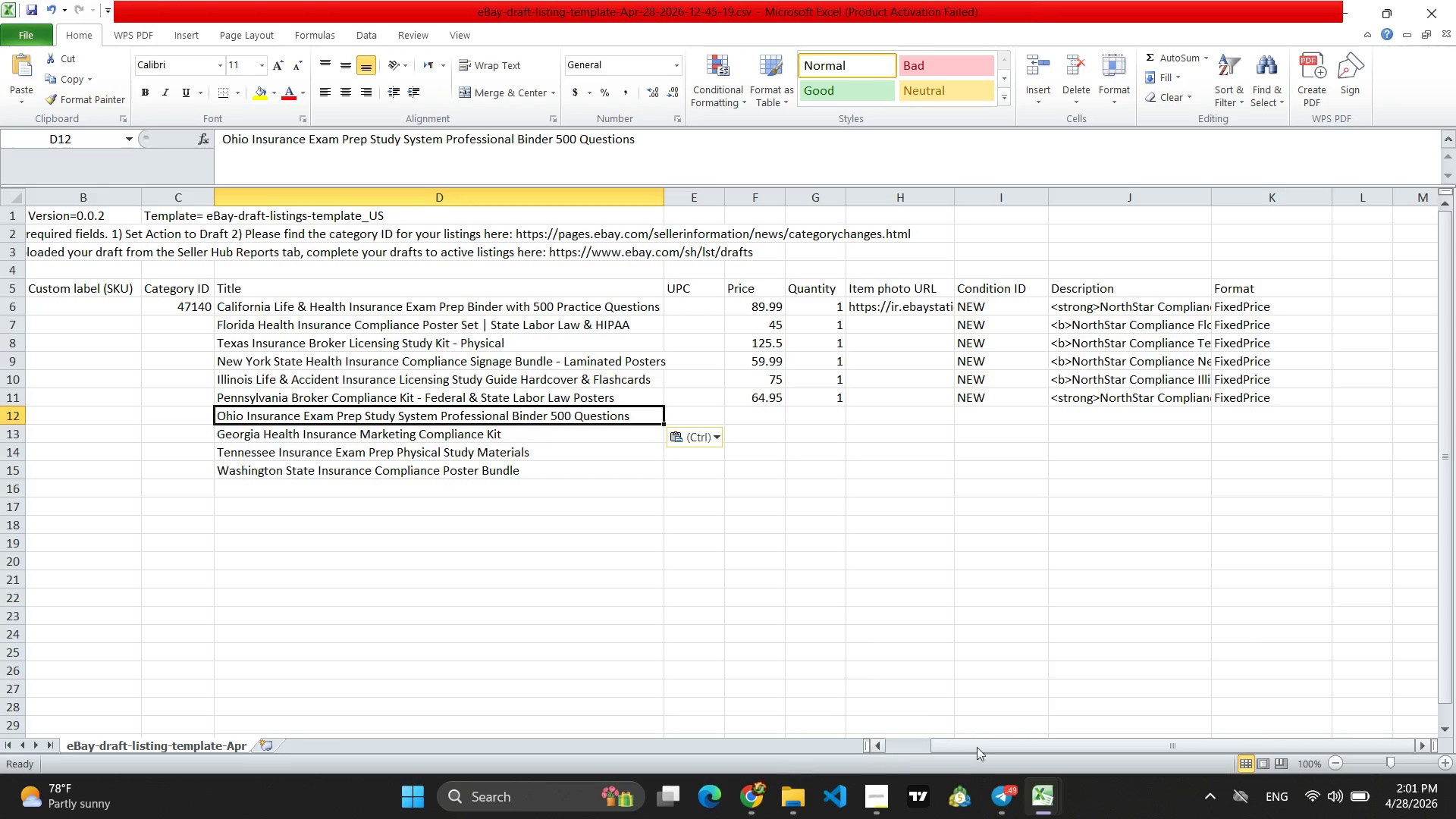 
wait(6.88)
 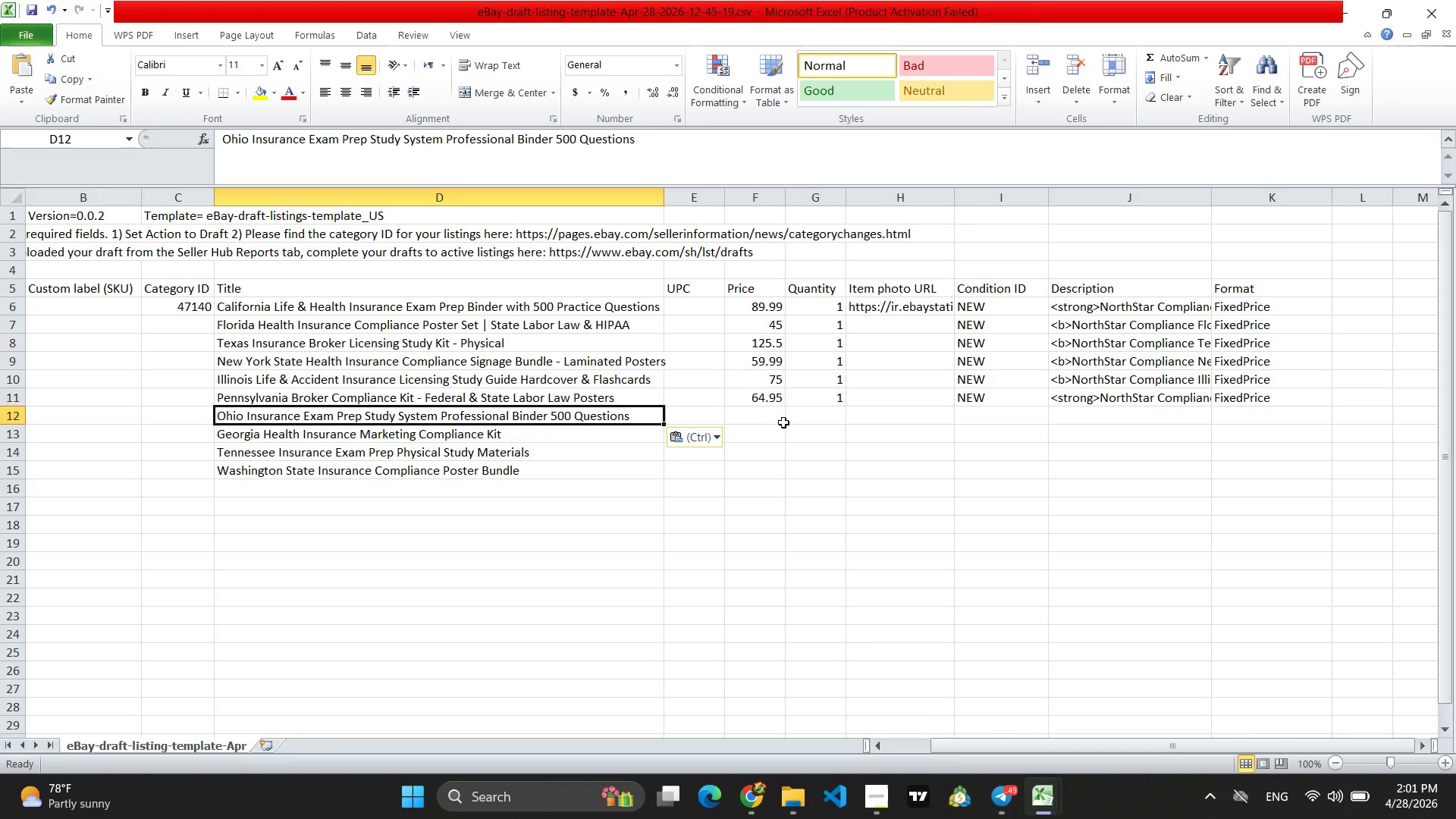 
left_click([974, 703])
 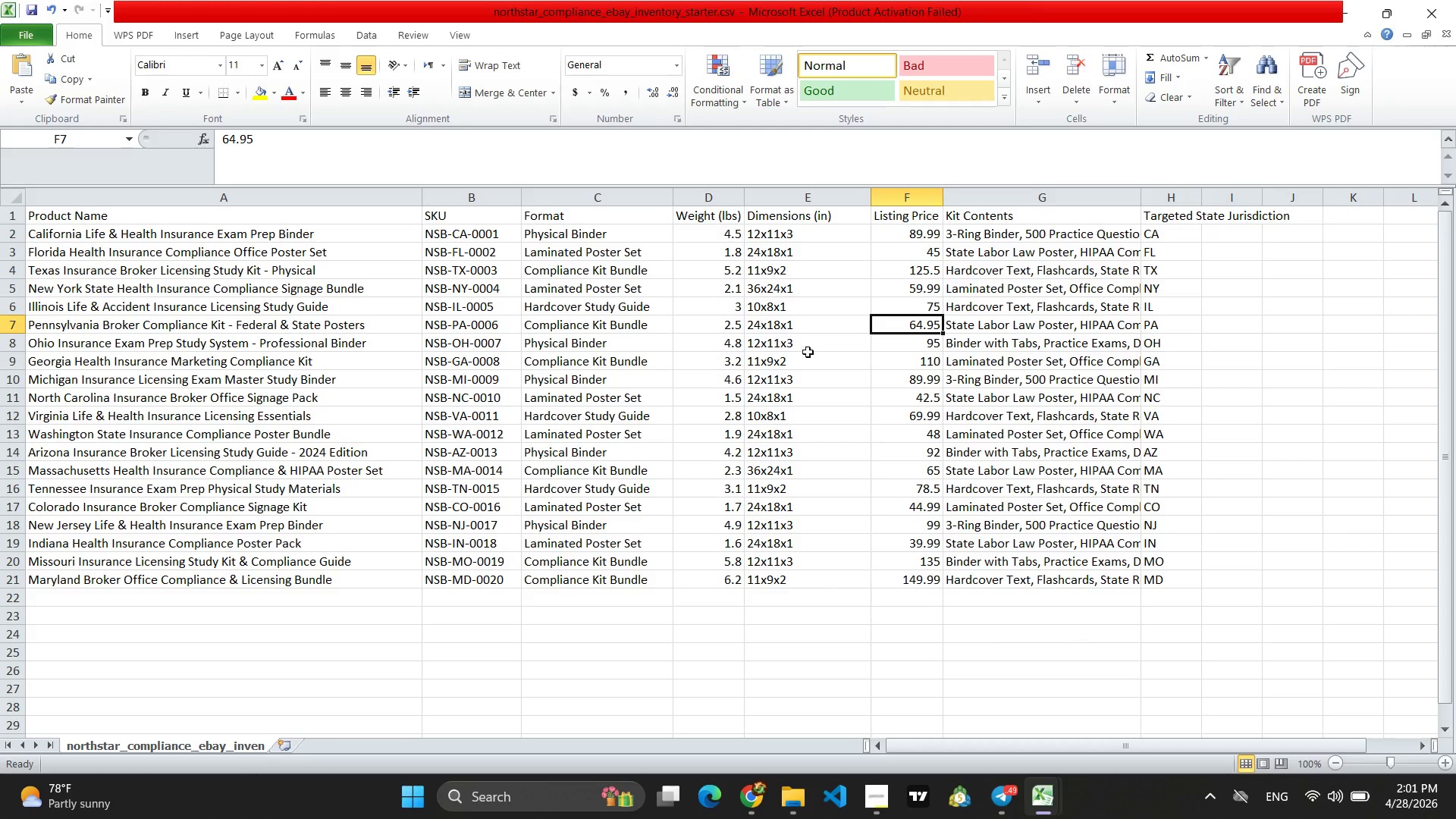 
left_click([927, 350])
 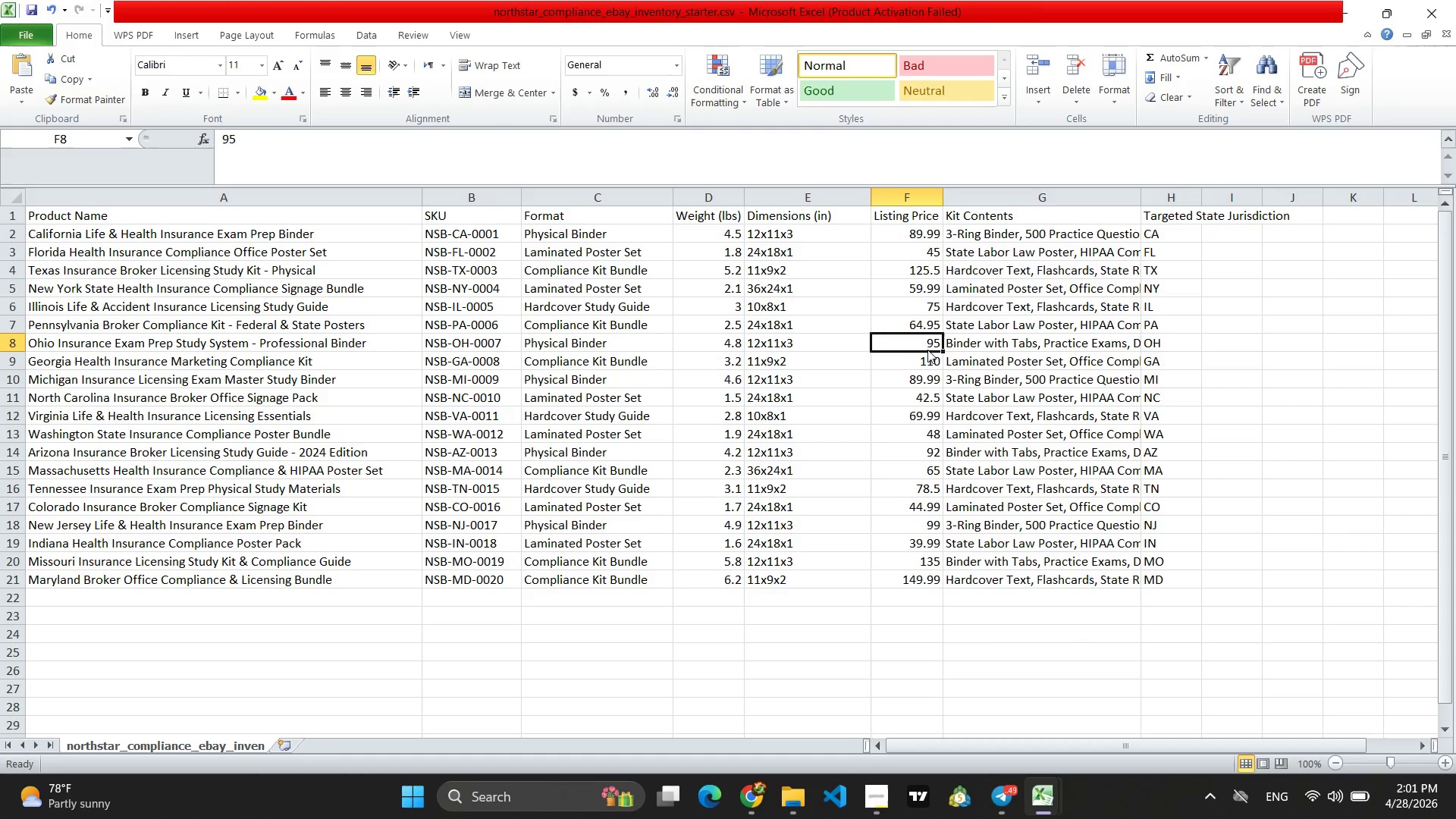 
key(Control+C)
 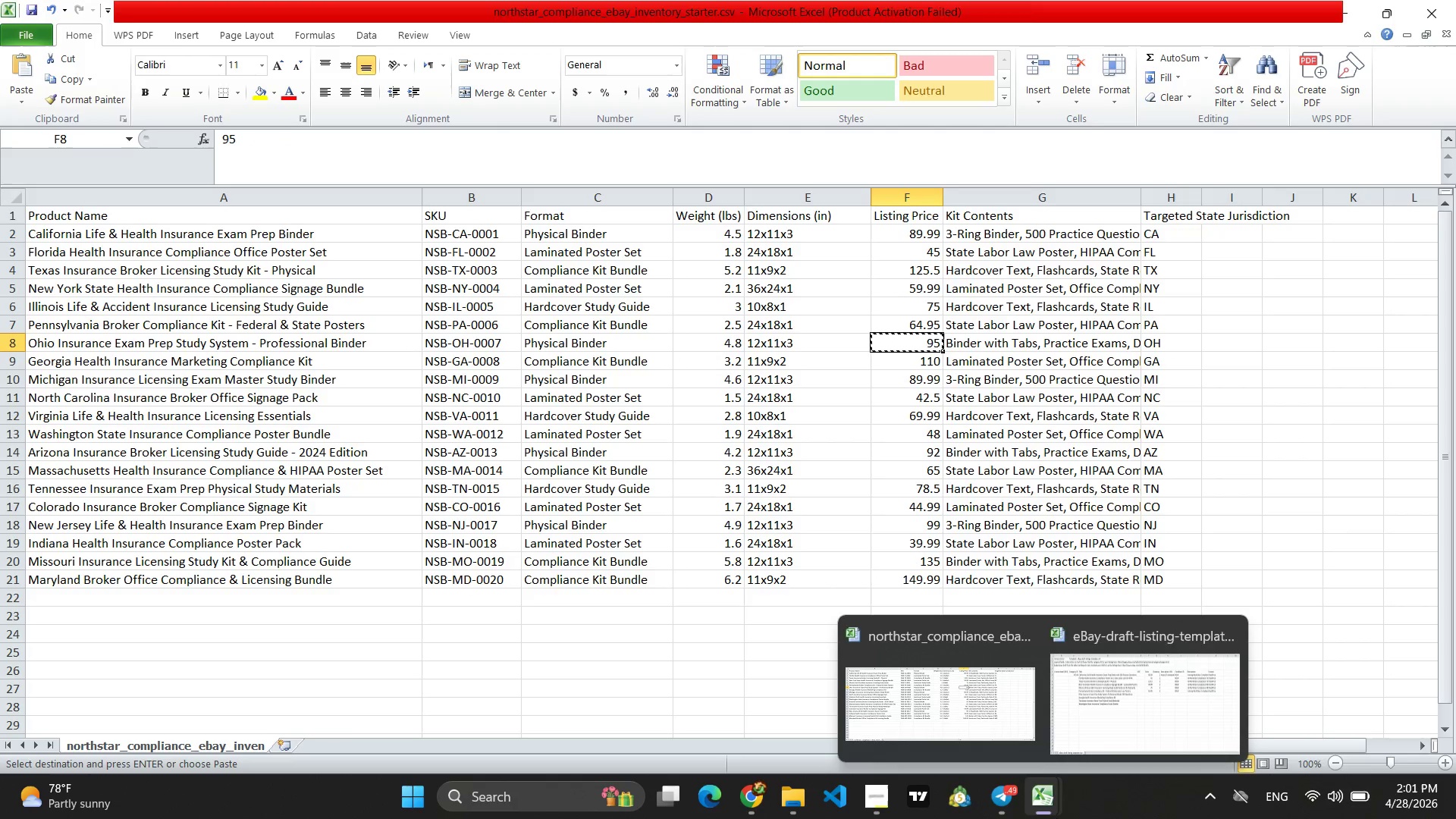 
left_click([1116, 731])
 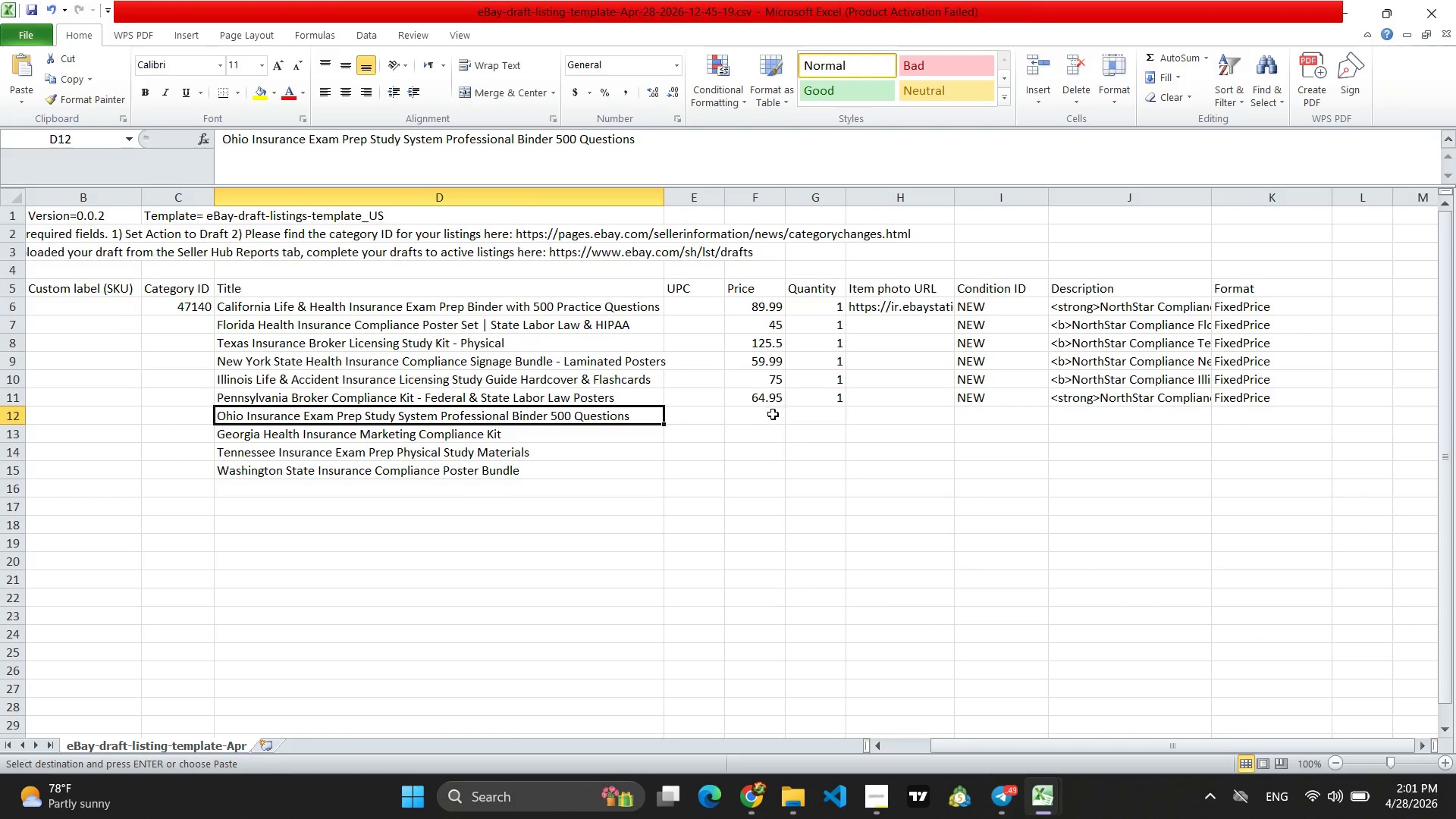 
left_click([767, 418])
 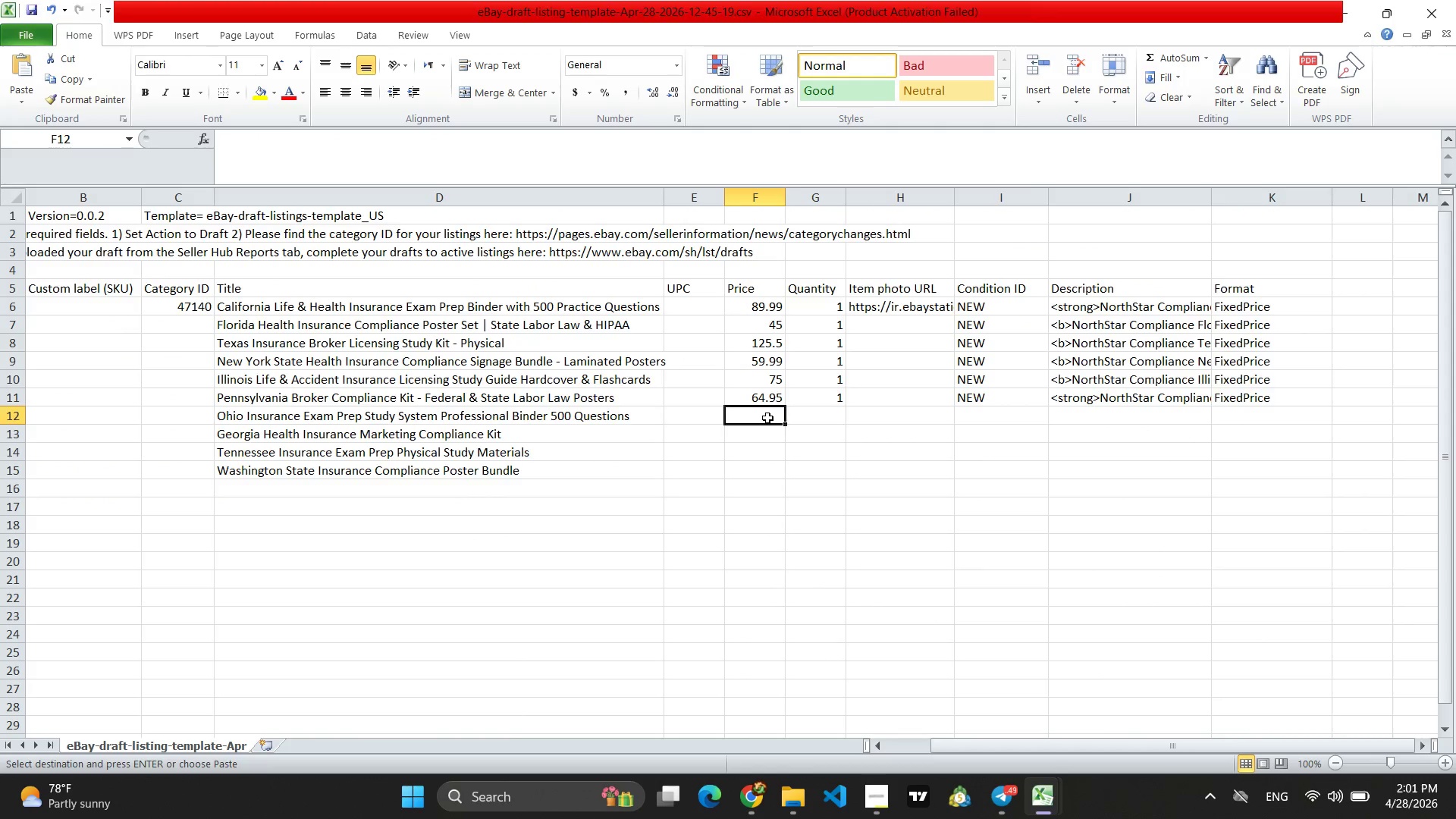 
key(Control+V)
 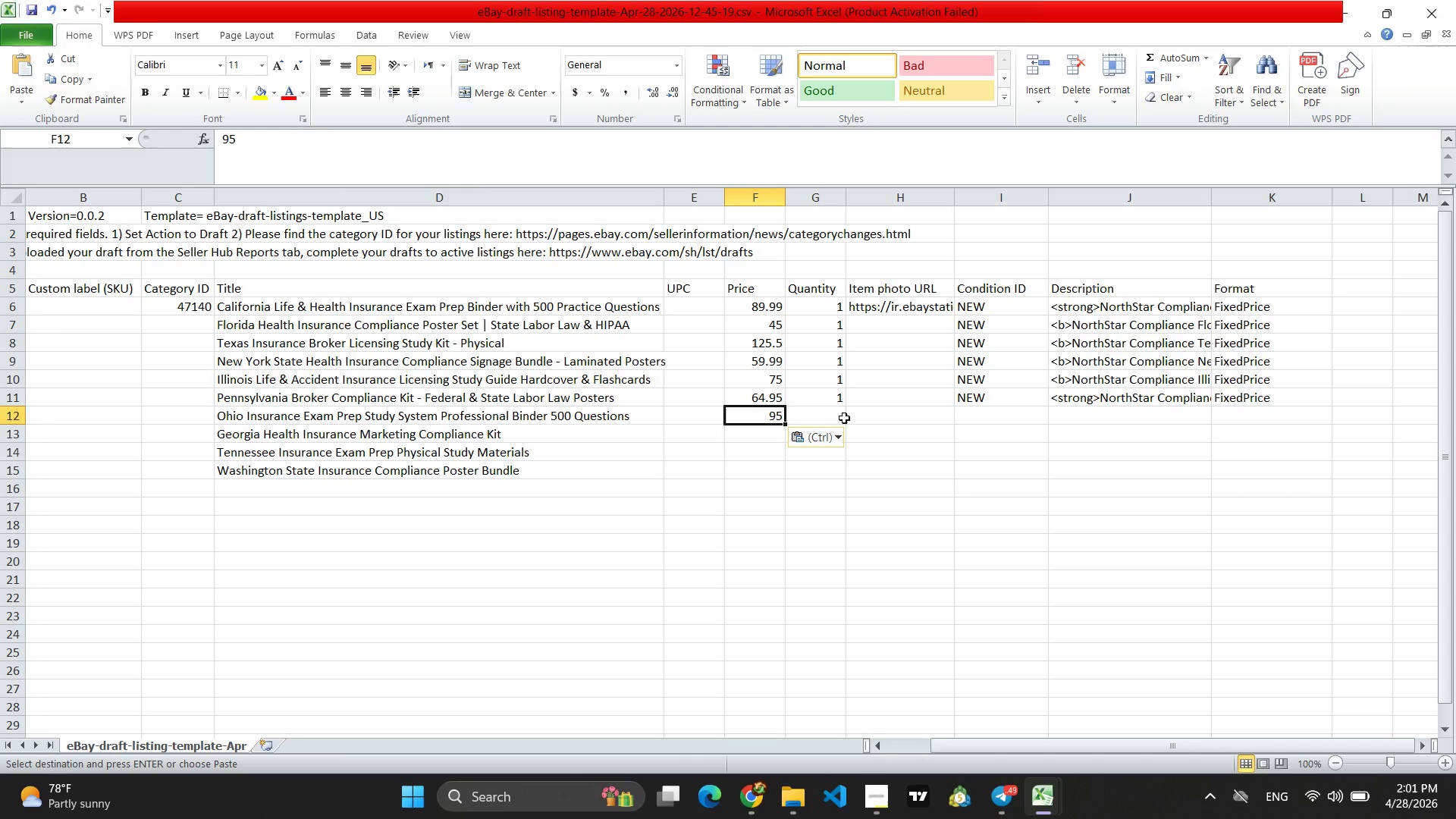 
left_click([842, 418])
 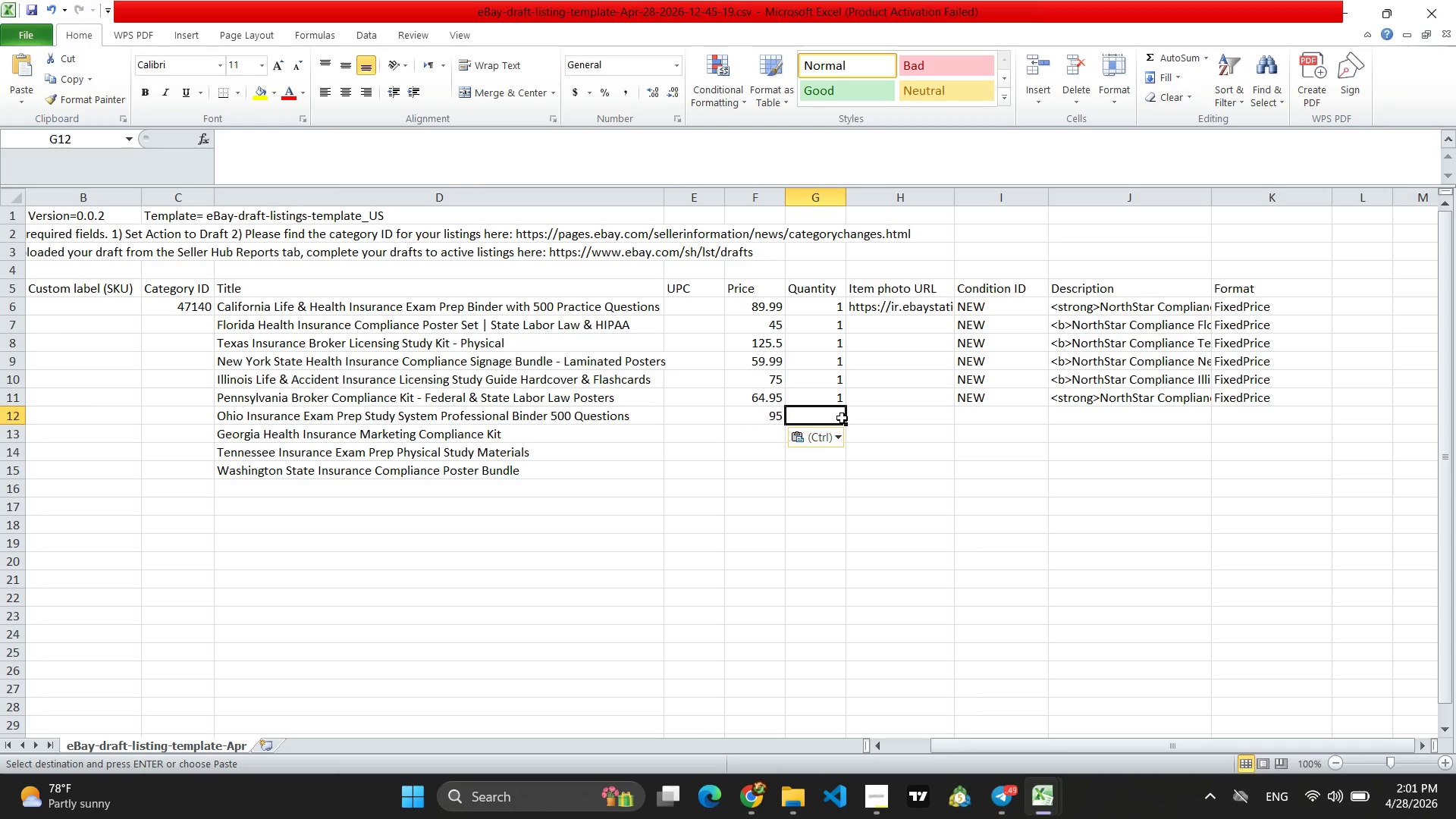 
key(1)
 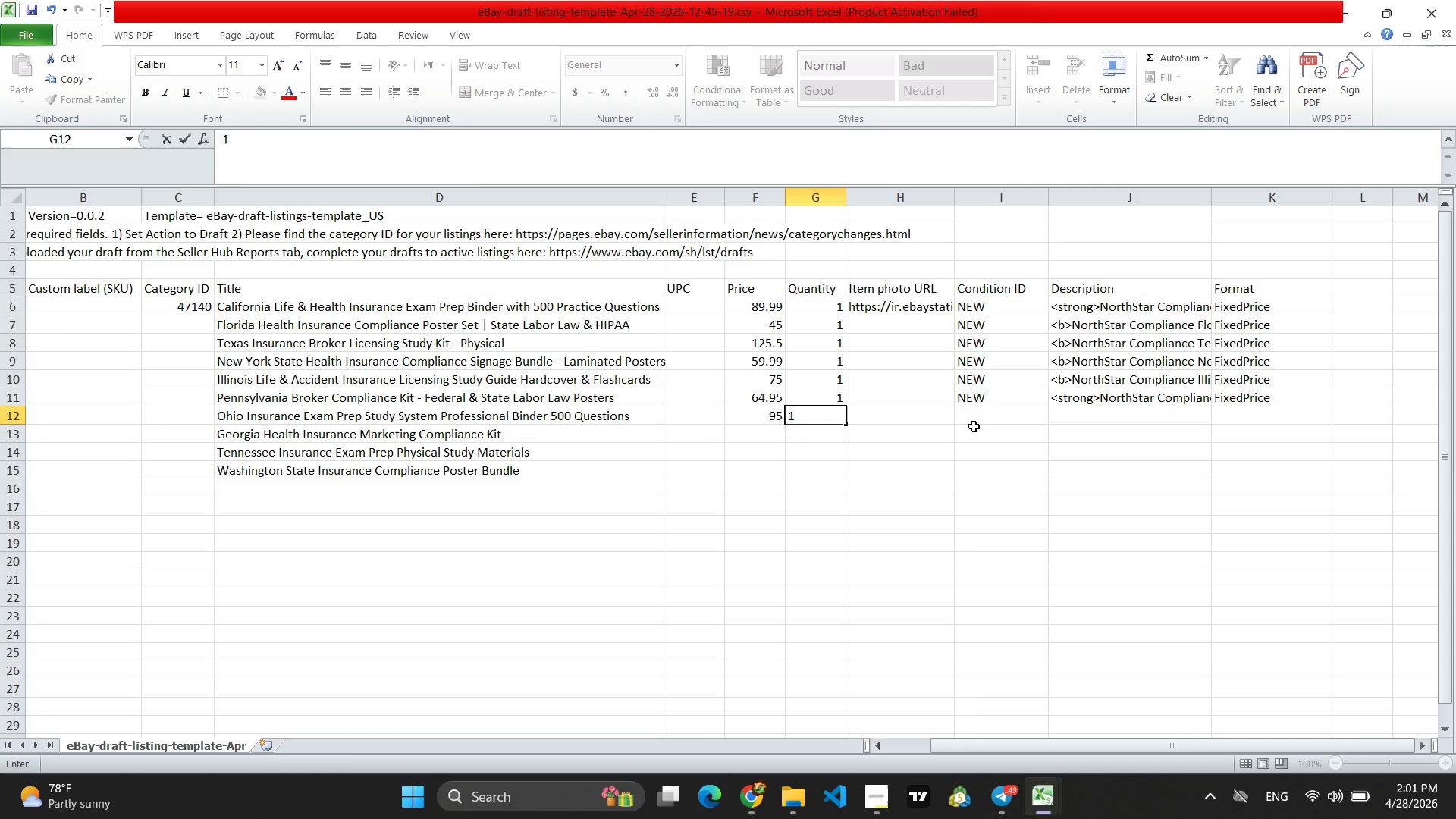 
left_click([983, 419])
 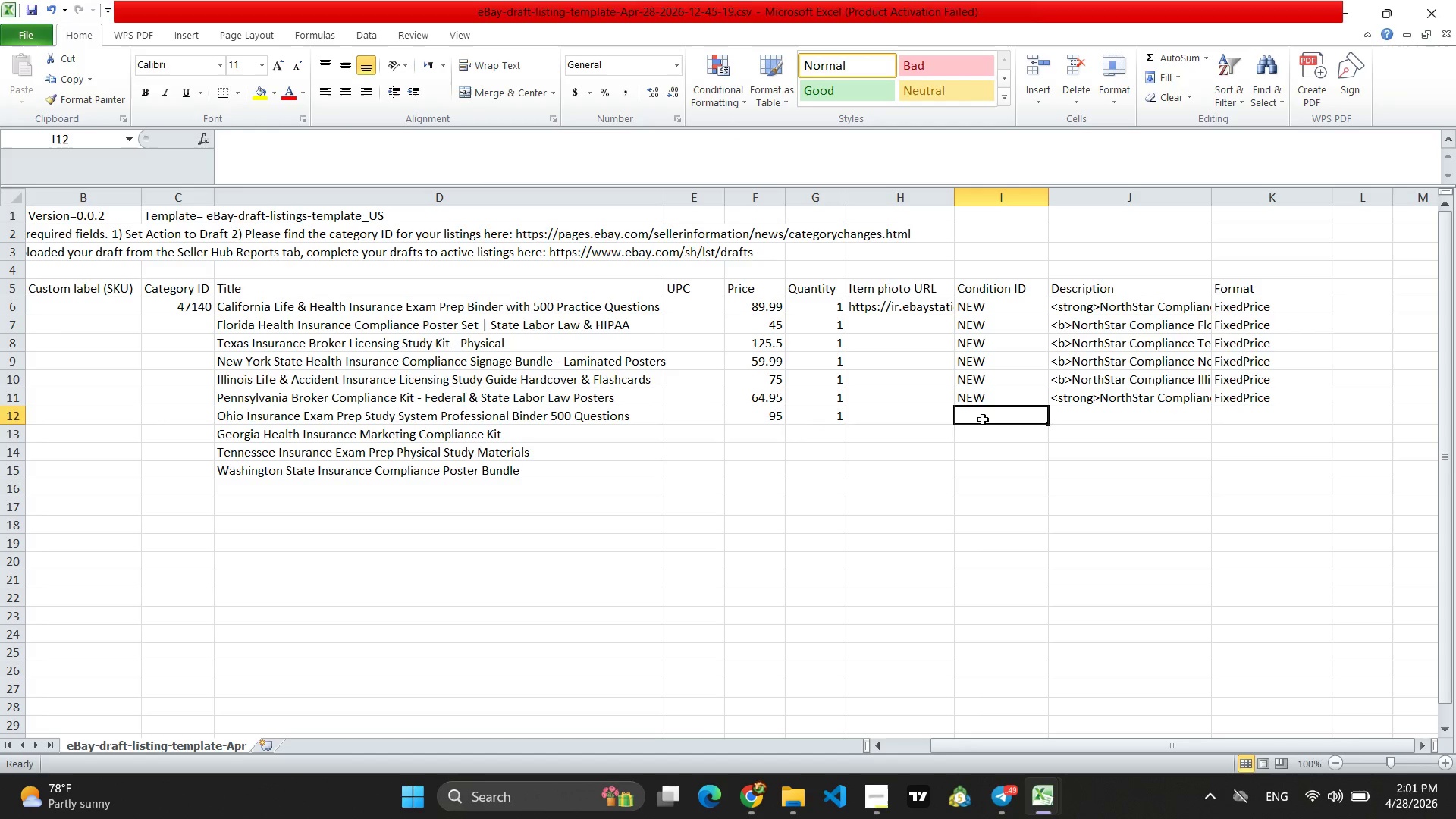 
key(N)
 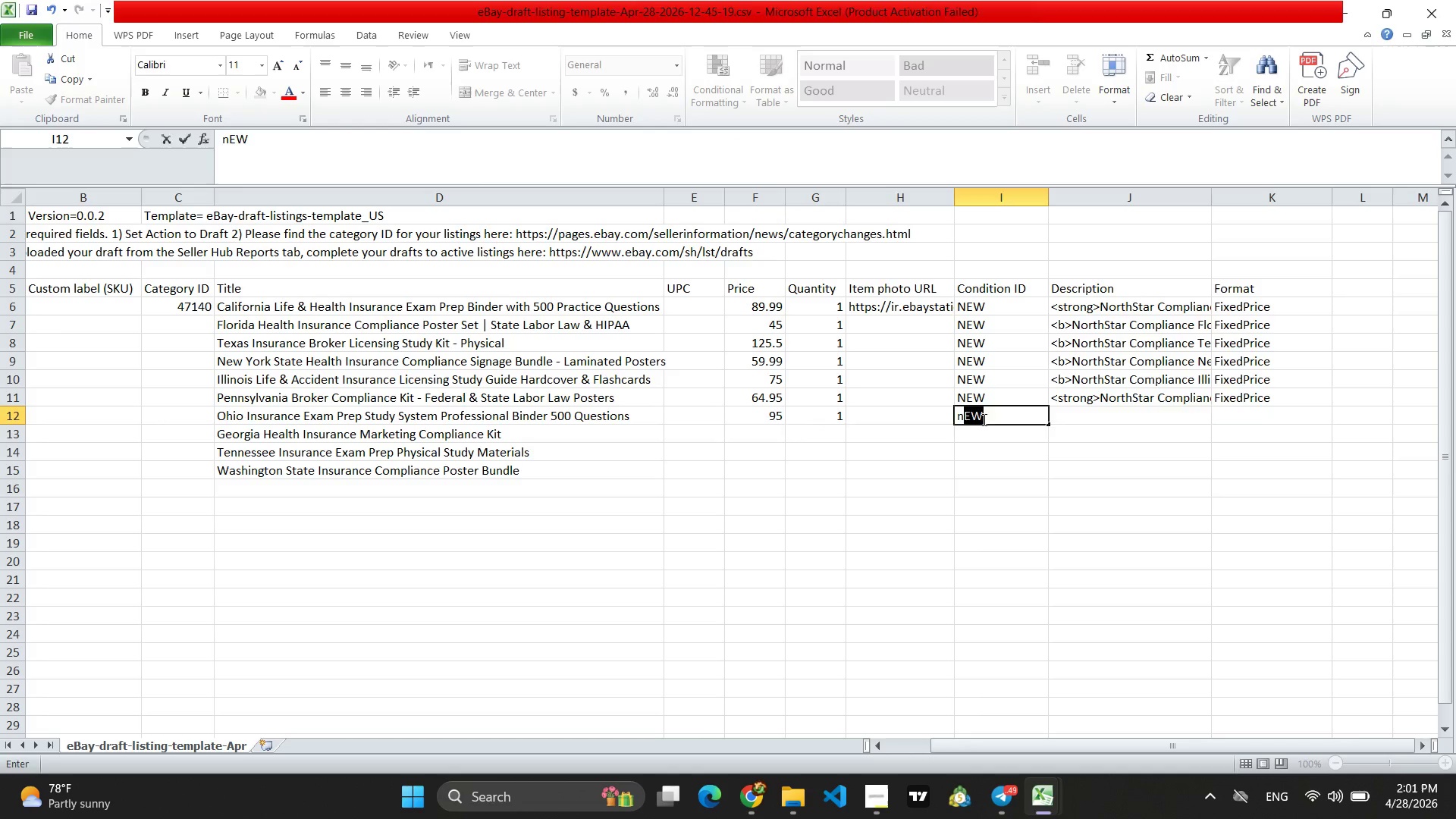 
key(Tab)
 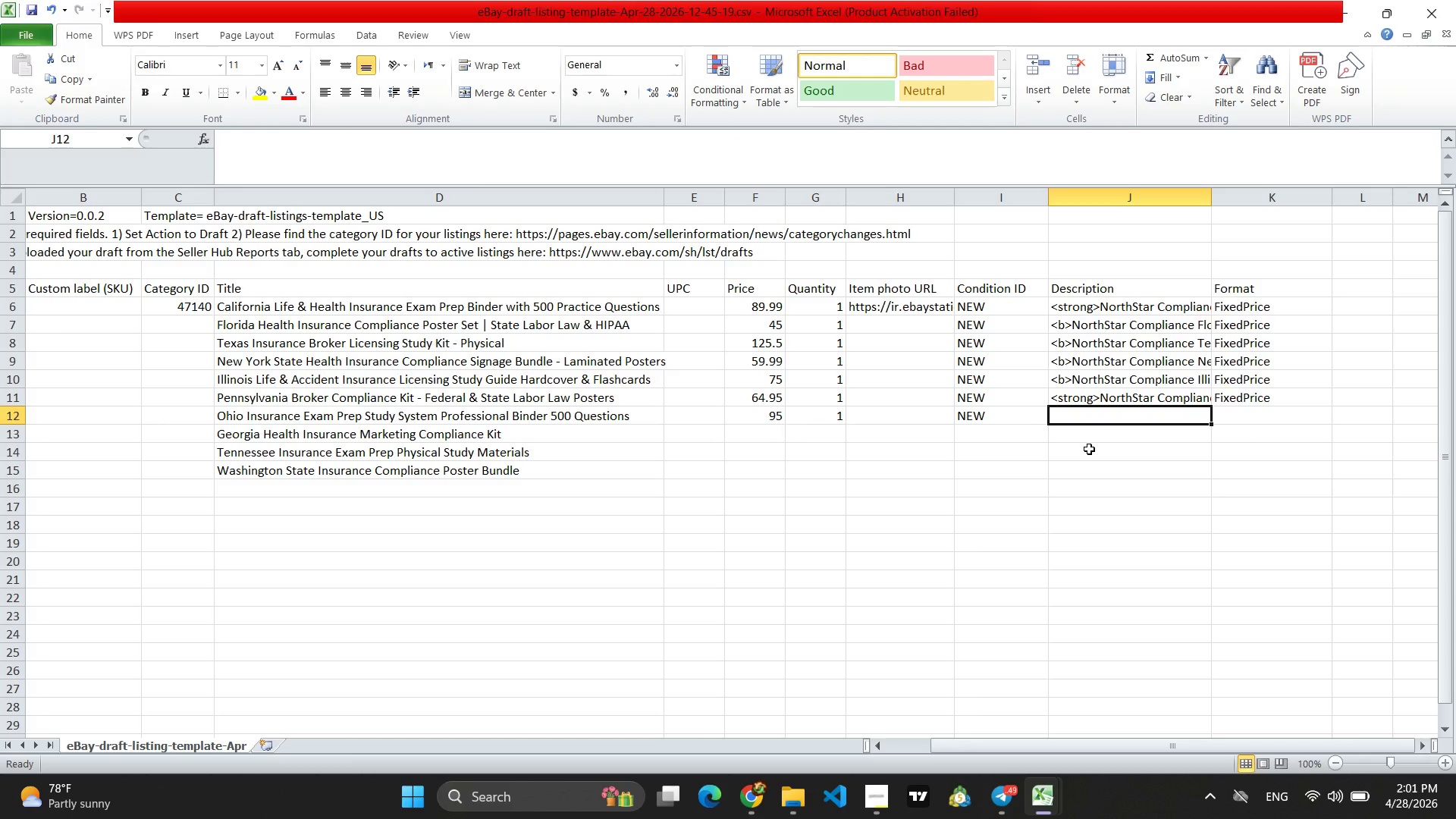 